 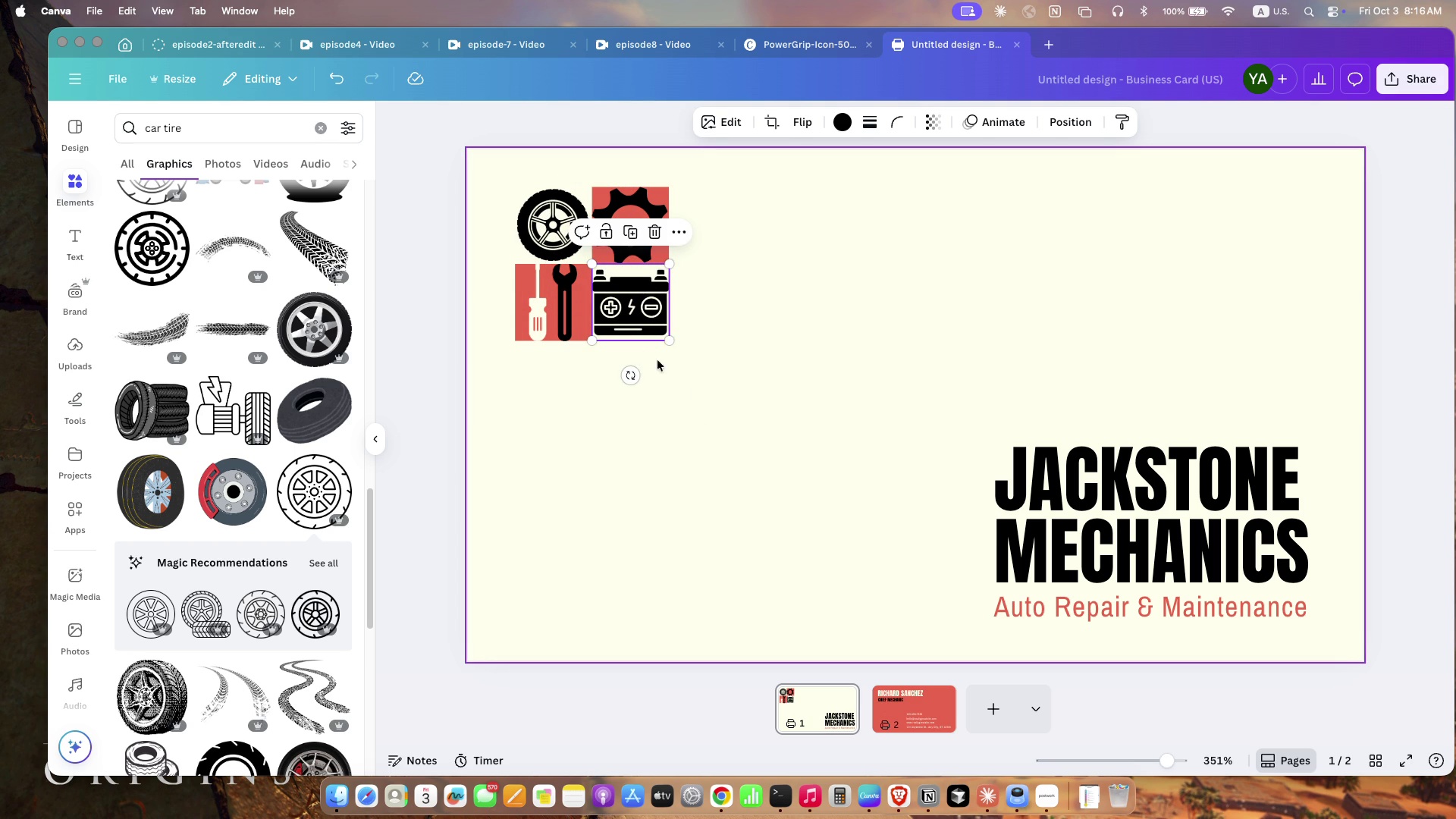 
left_click([620, 312])
 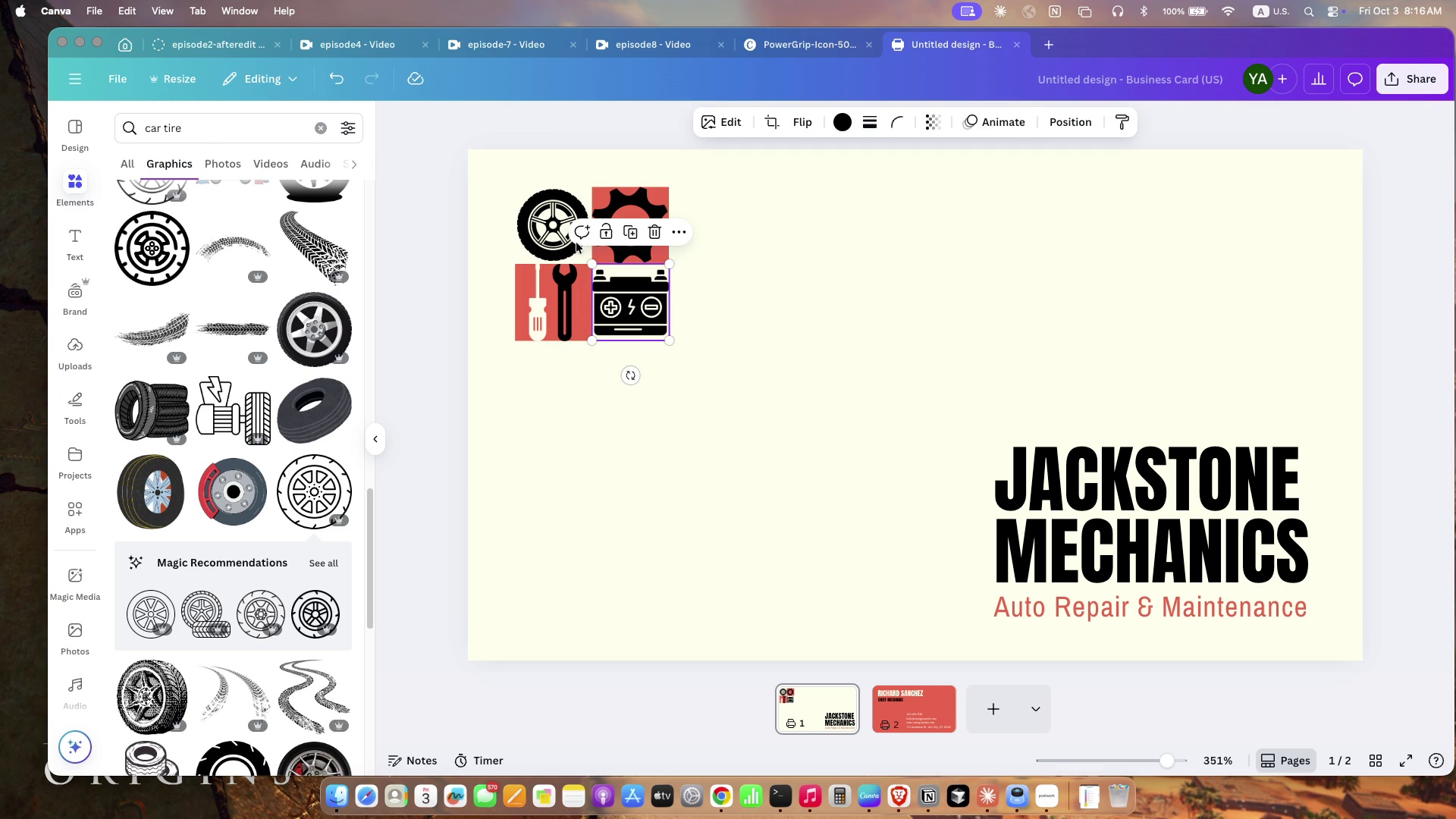 
left_click([573, 241])
 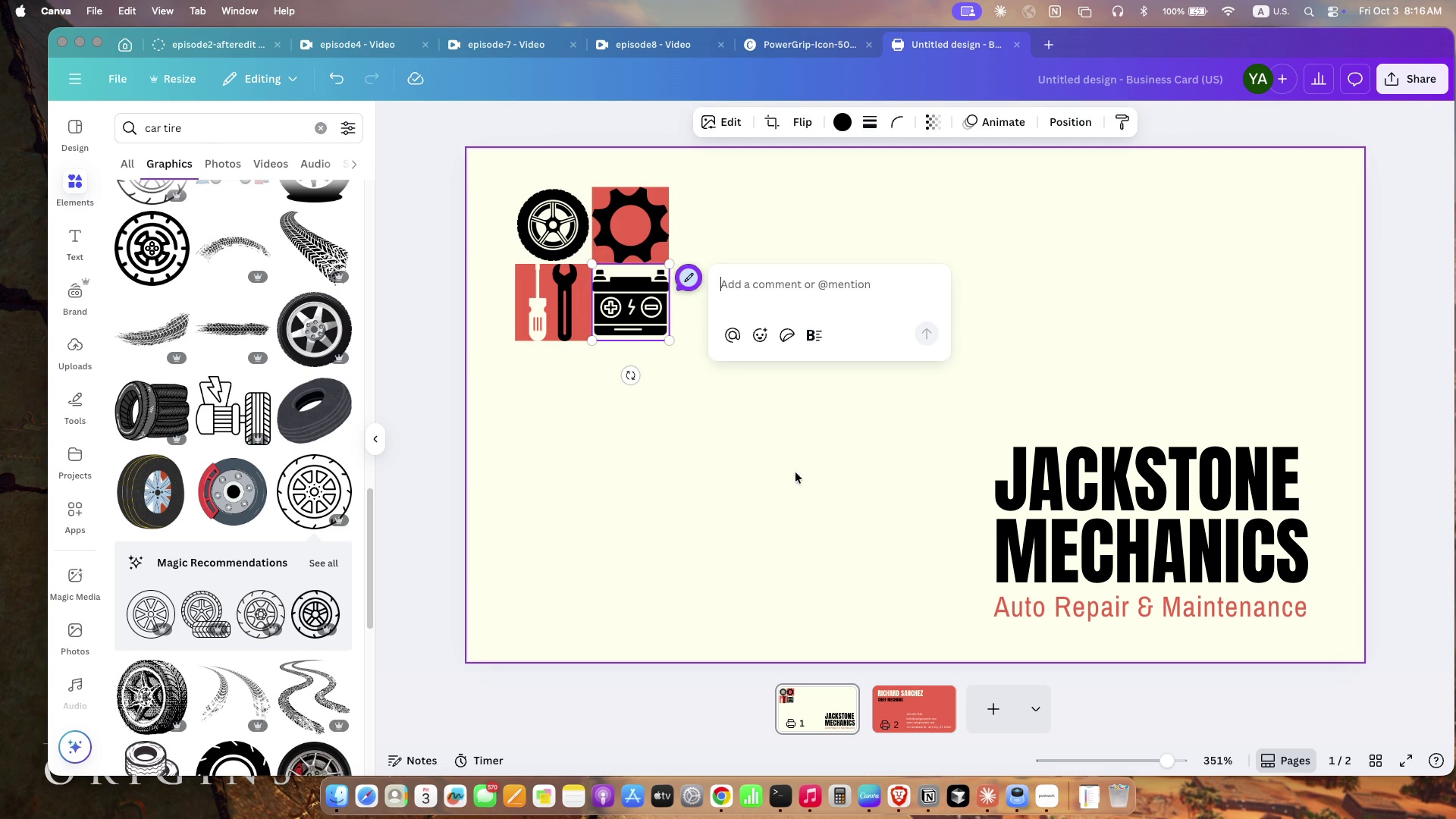 
left_click([857, 576])
 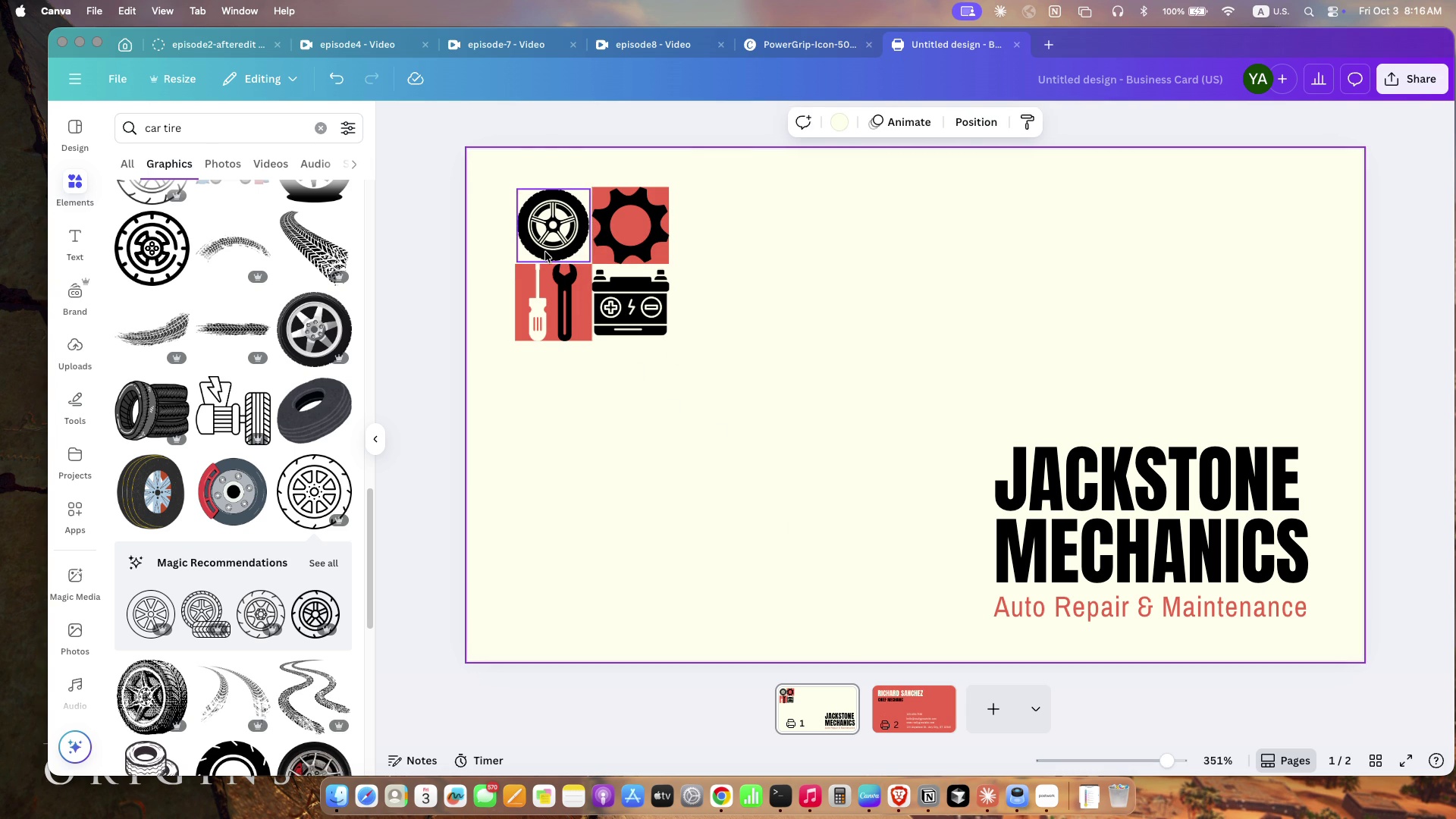 
left_click([545, 252])
 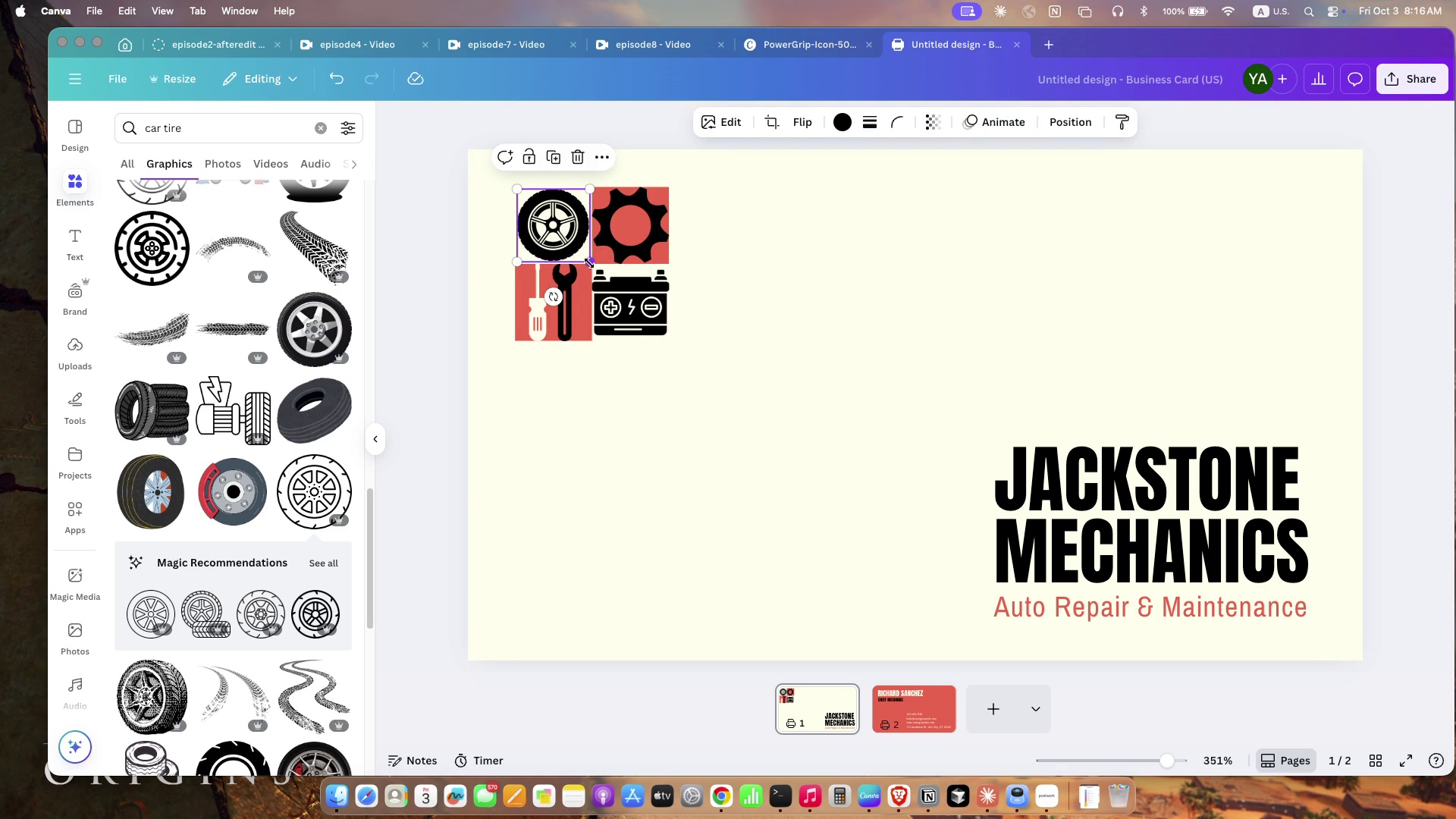 
left_click([589, 263])
 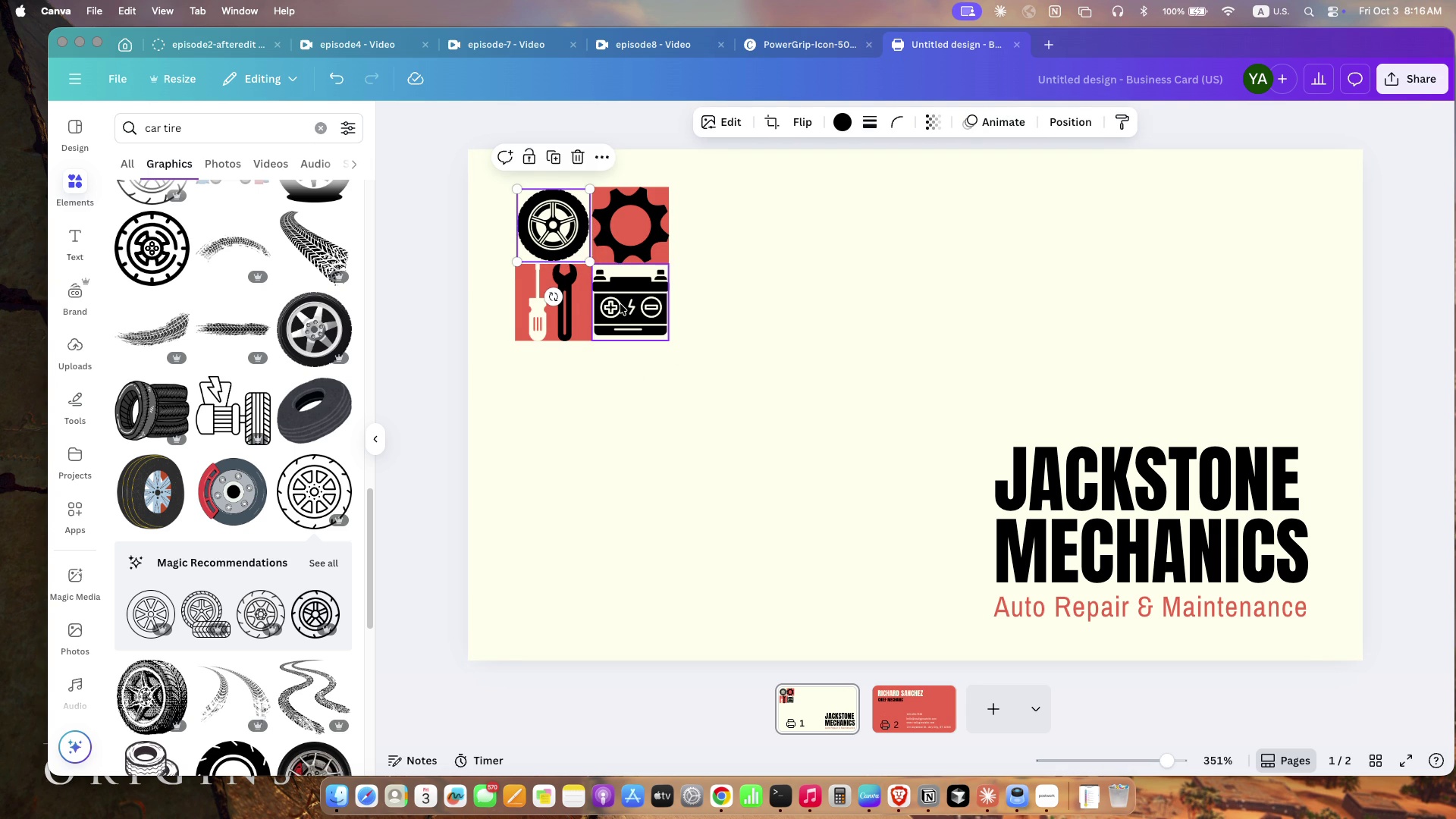 
left_click([620, 304])